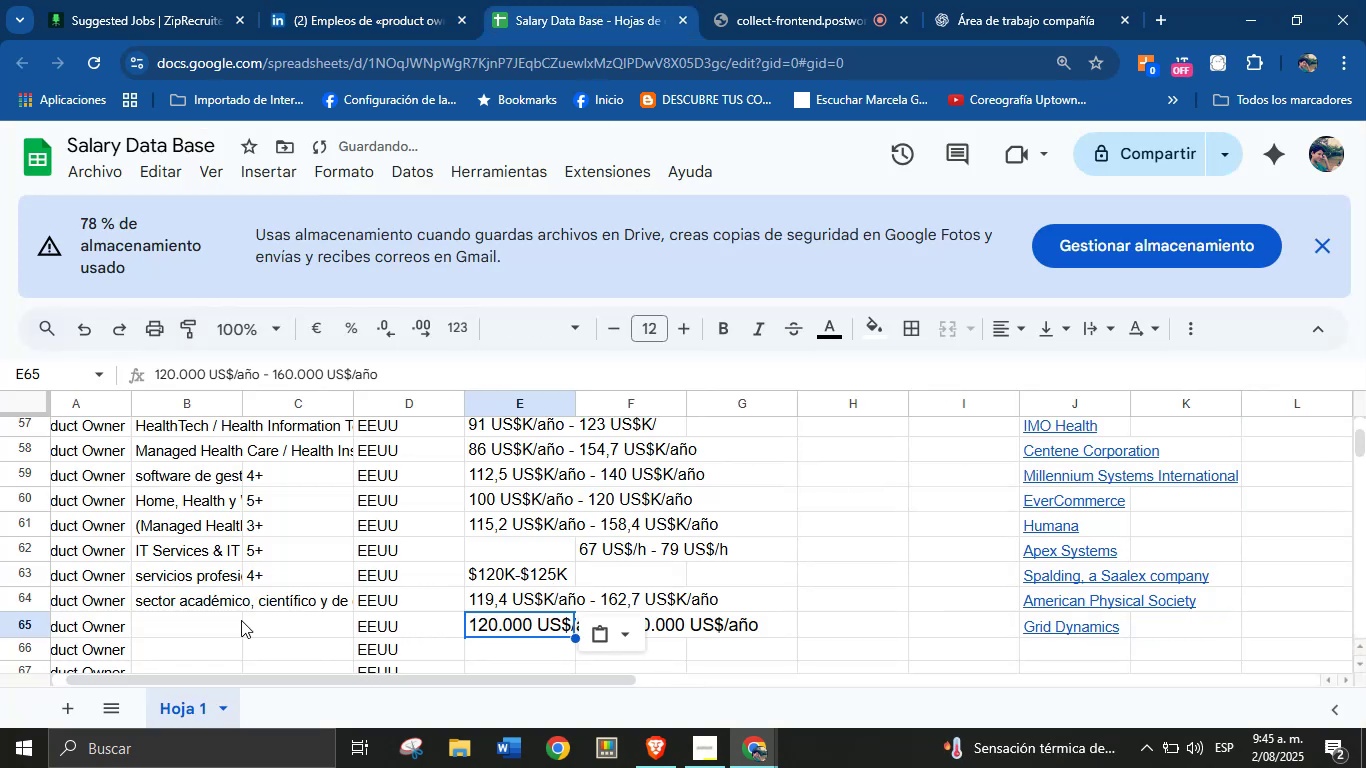 
left_click([208, 624])
 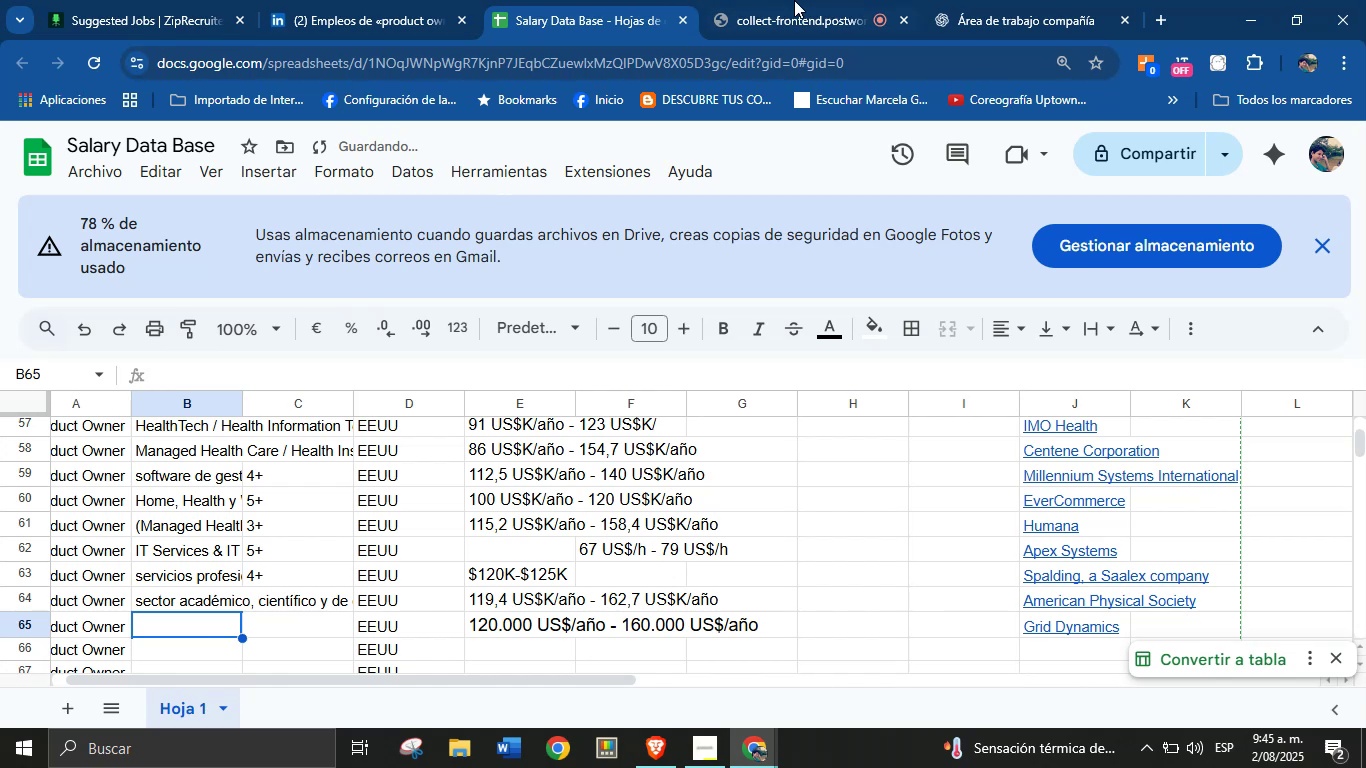 
left_click([982, 0])
 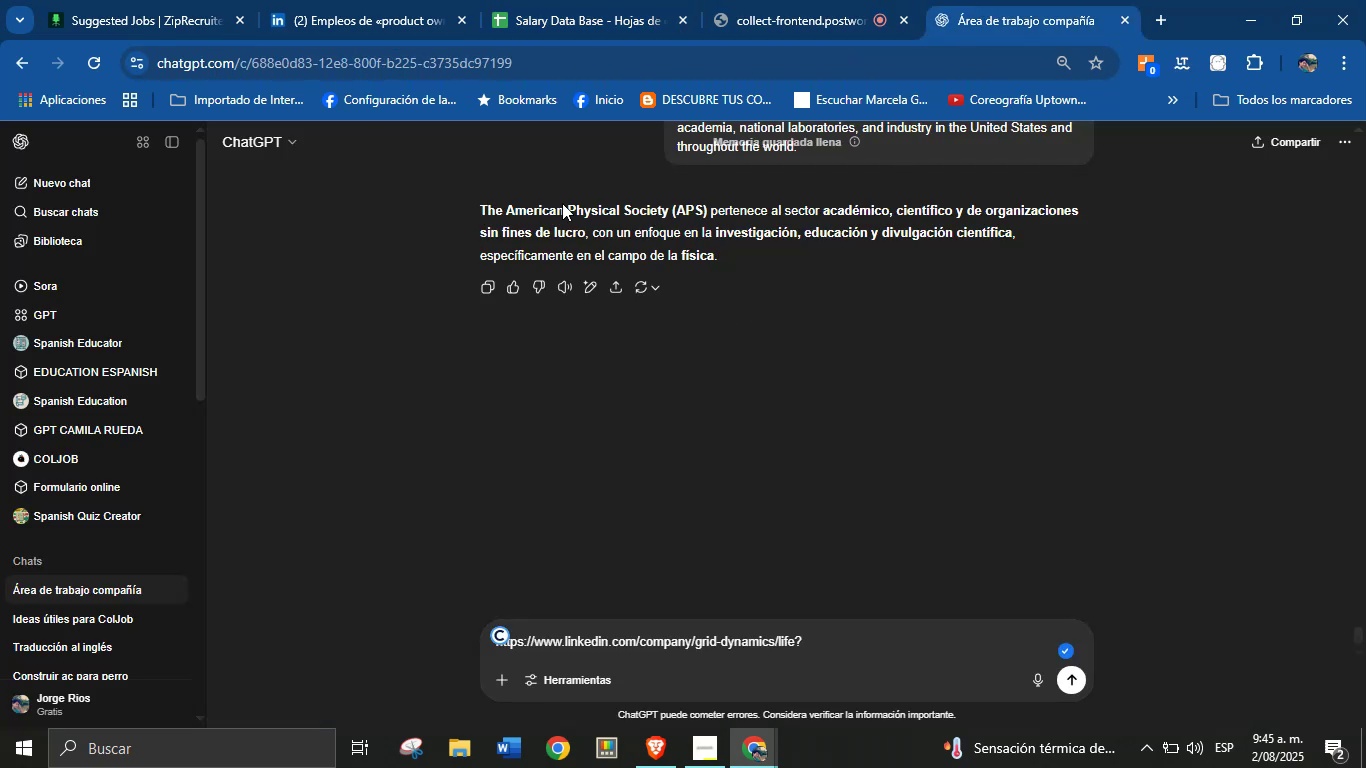 
left_click([682, 207])
 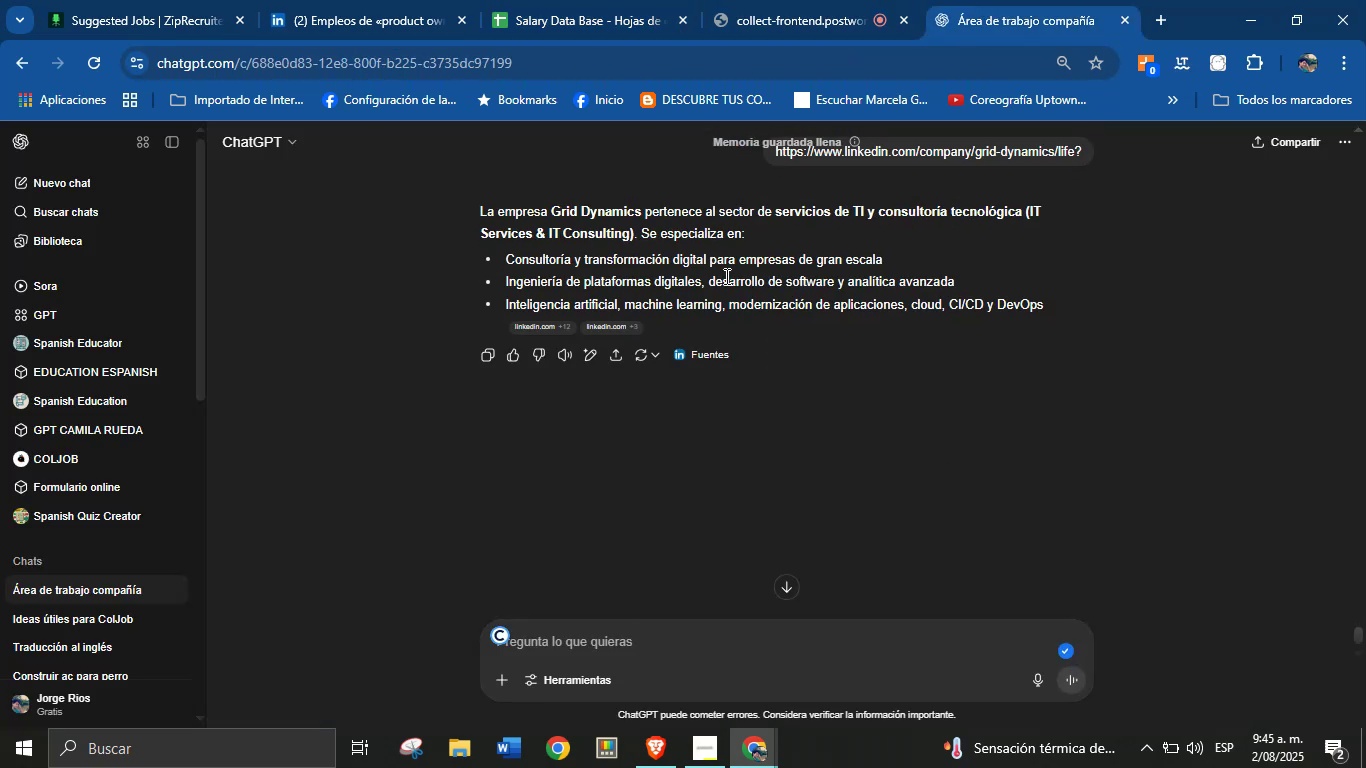 
left_click([625, 258])
 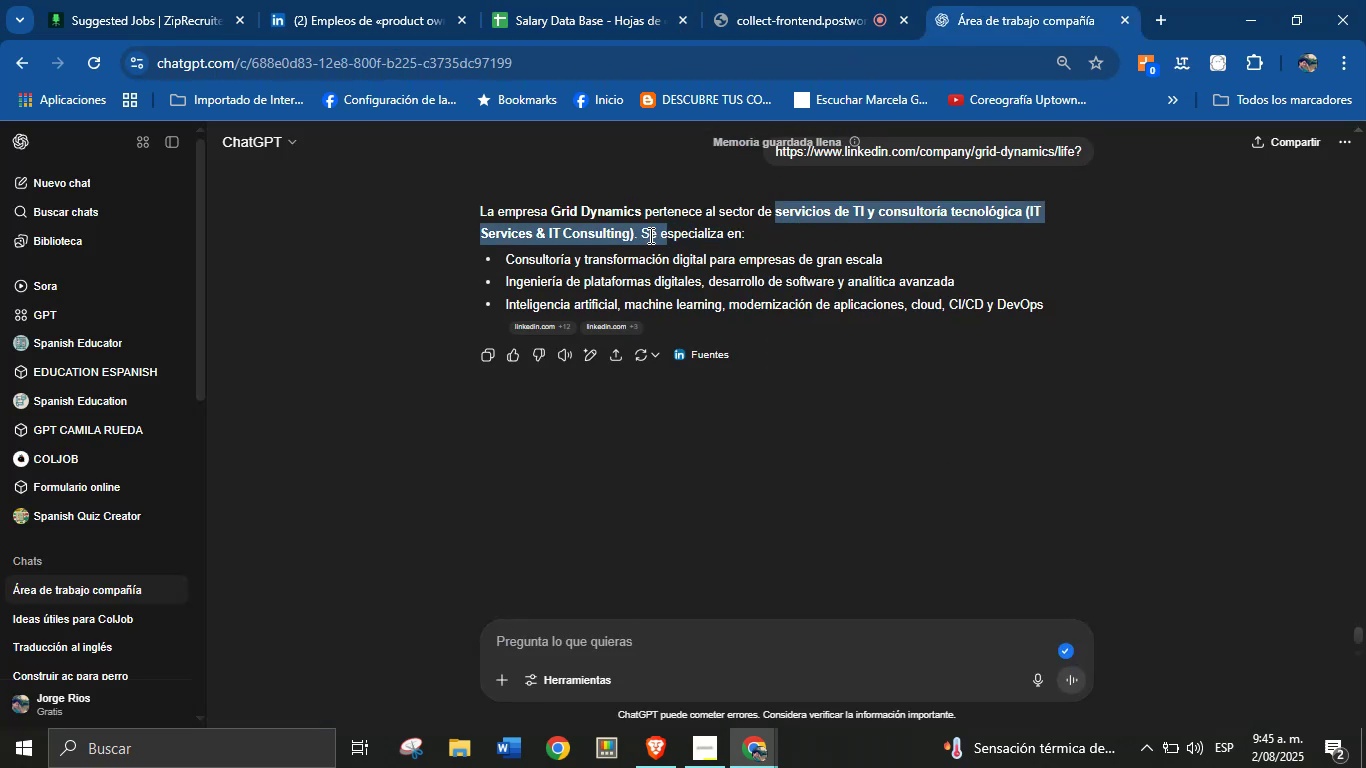 
key(Control+C)
 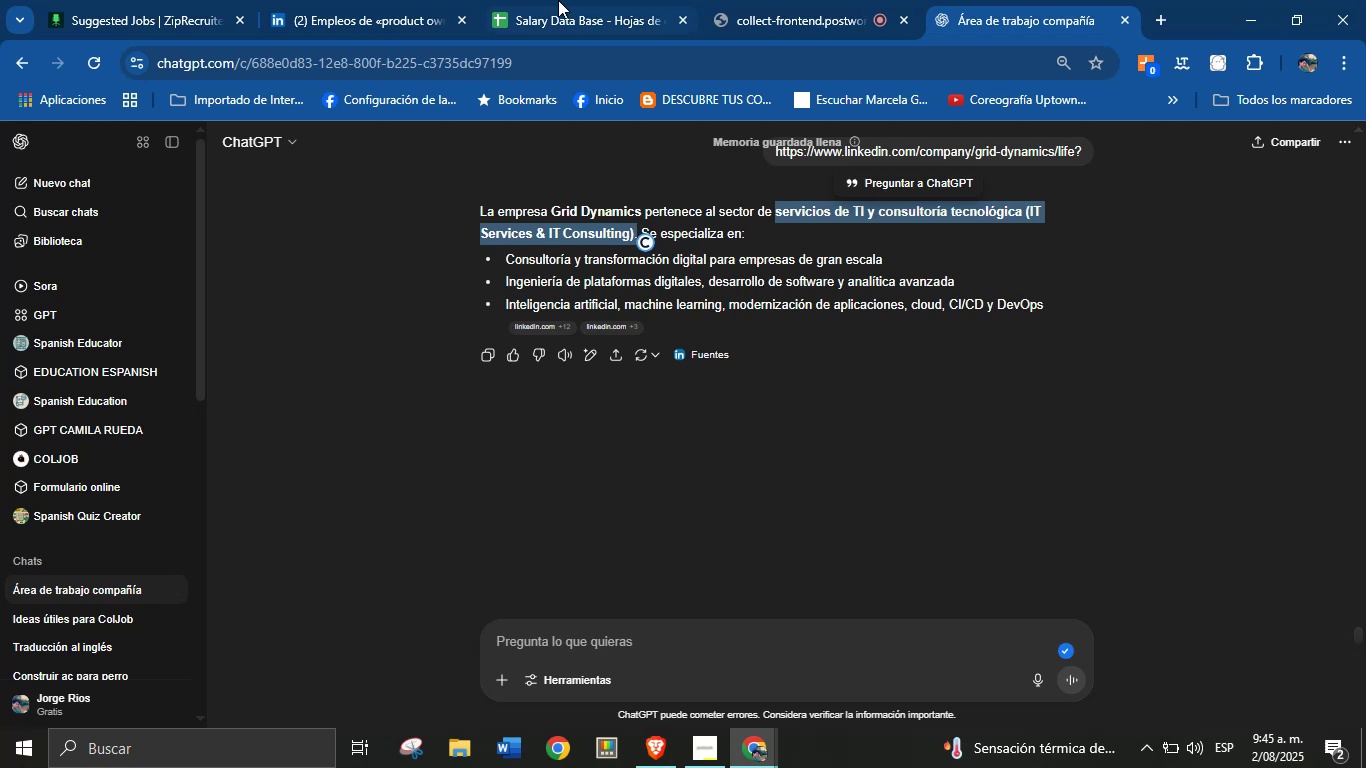 
left_click([559, 0])
 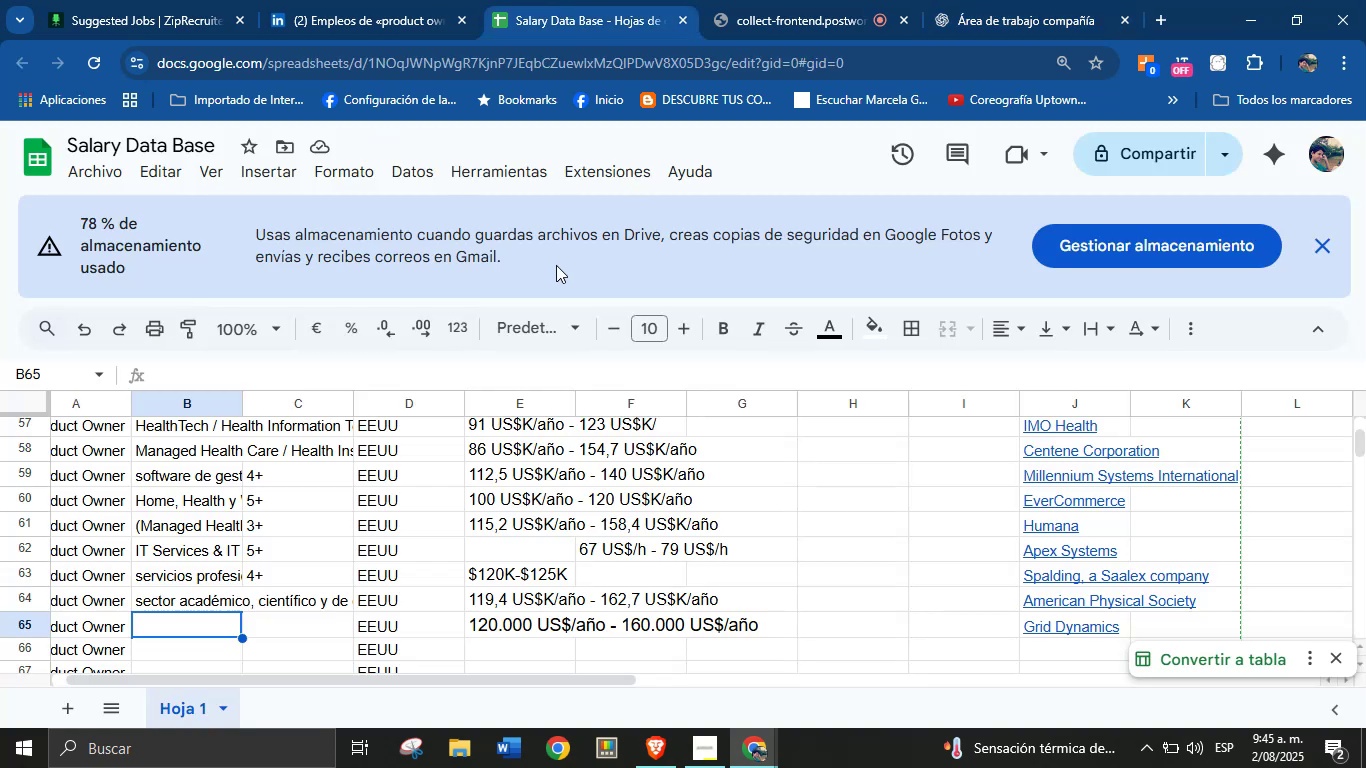 
key(Control+V)
 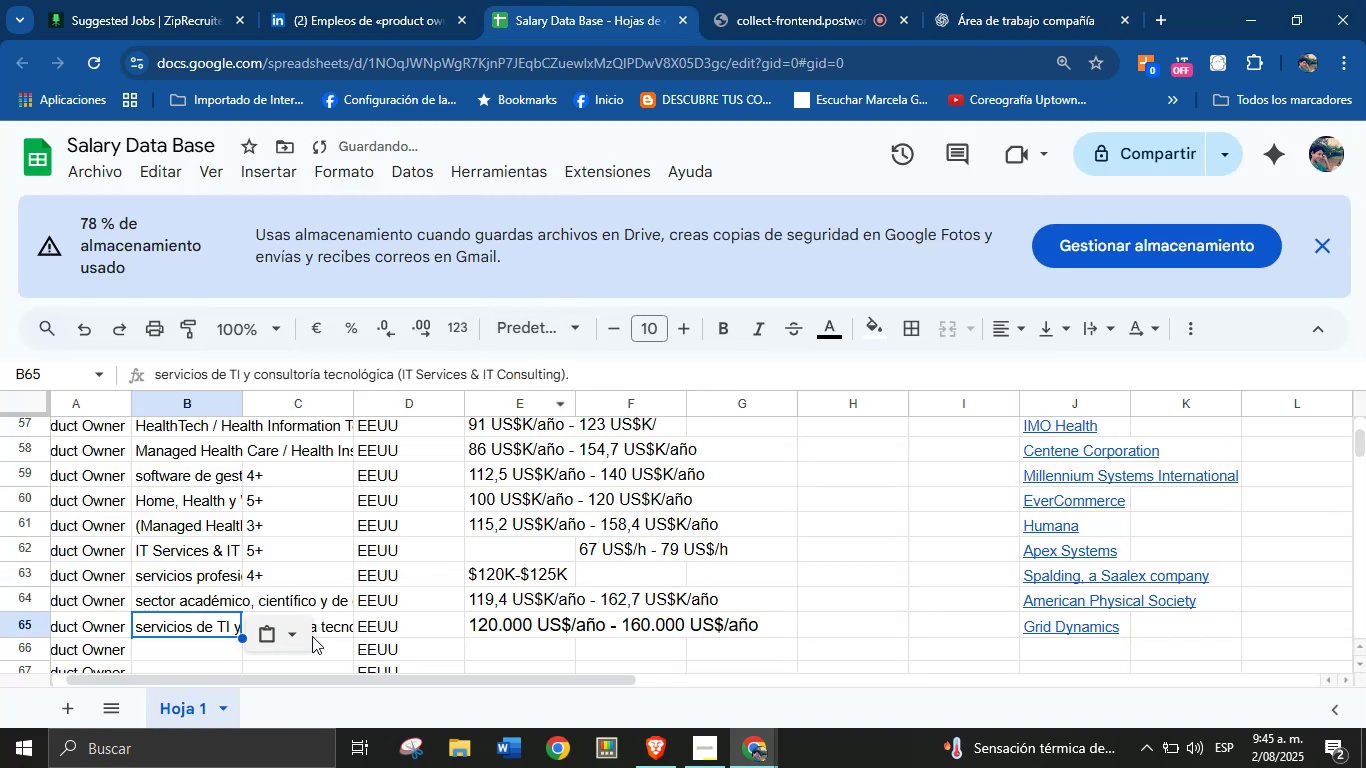 
left_click([324, 628])
 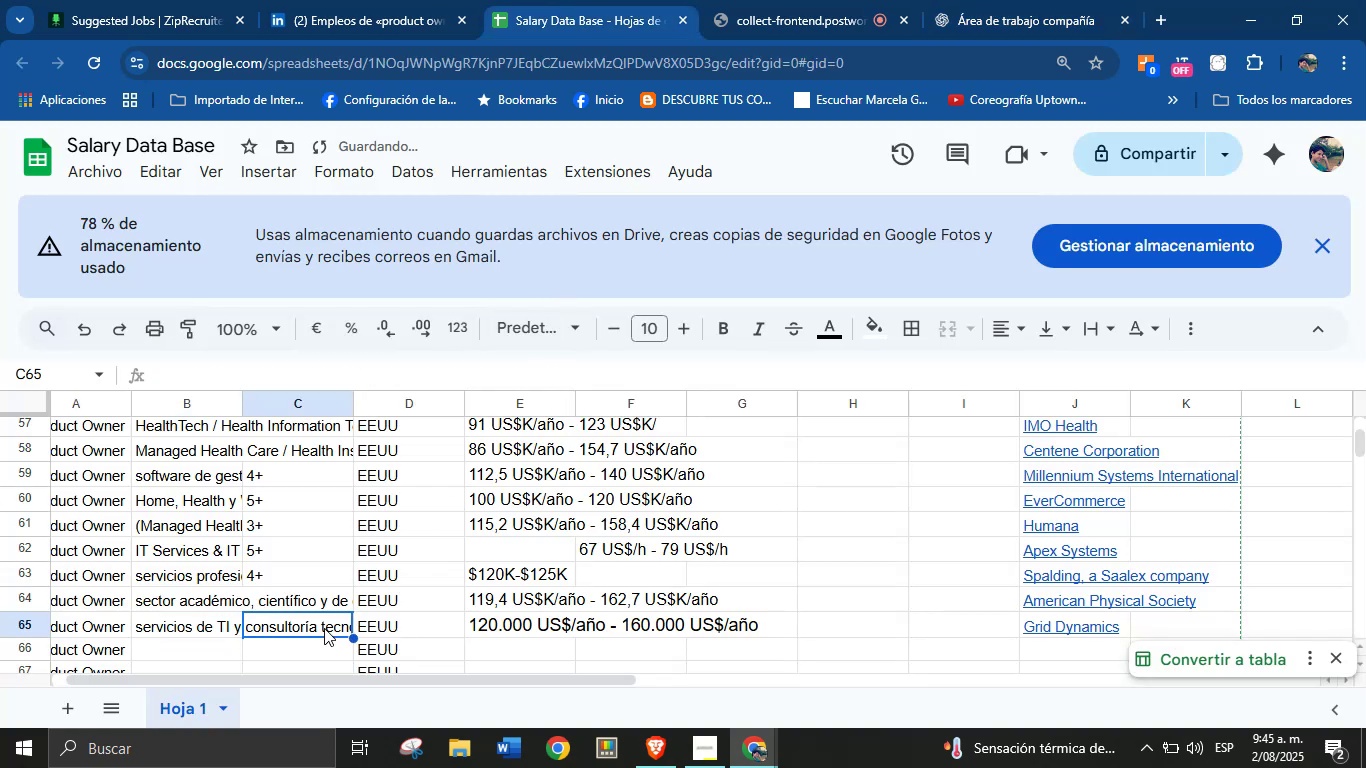 
key(7)
 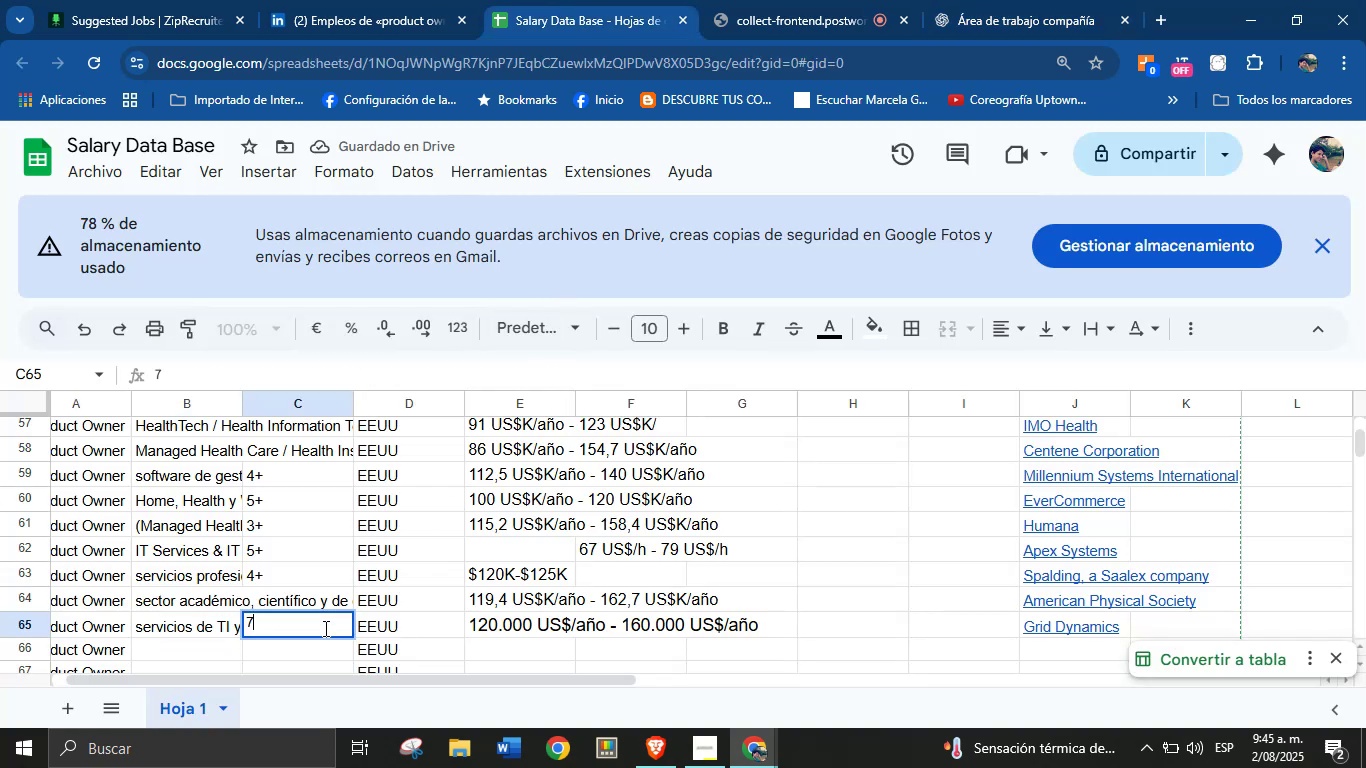 
key(Equal)
 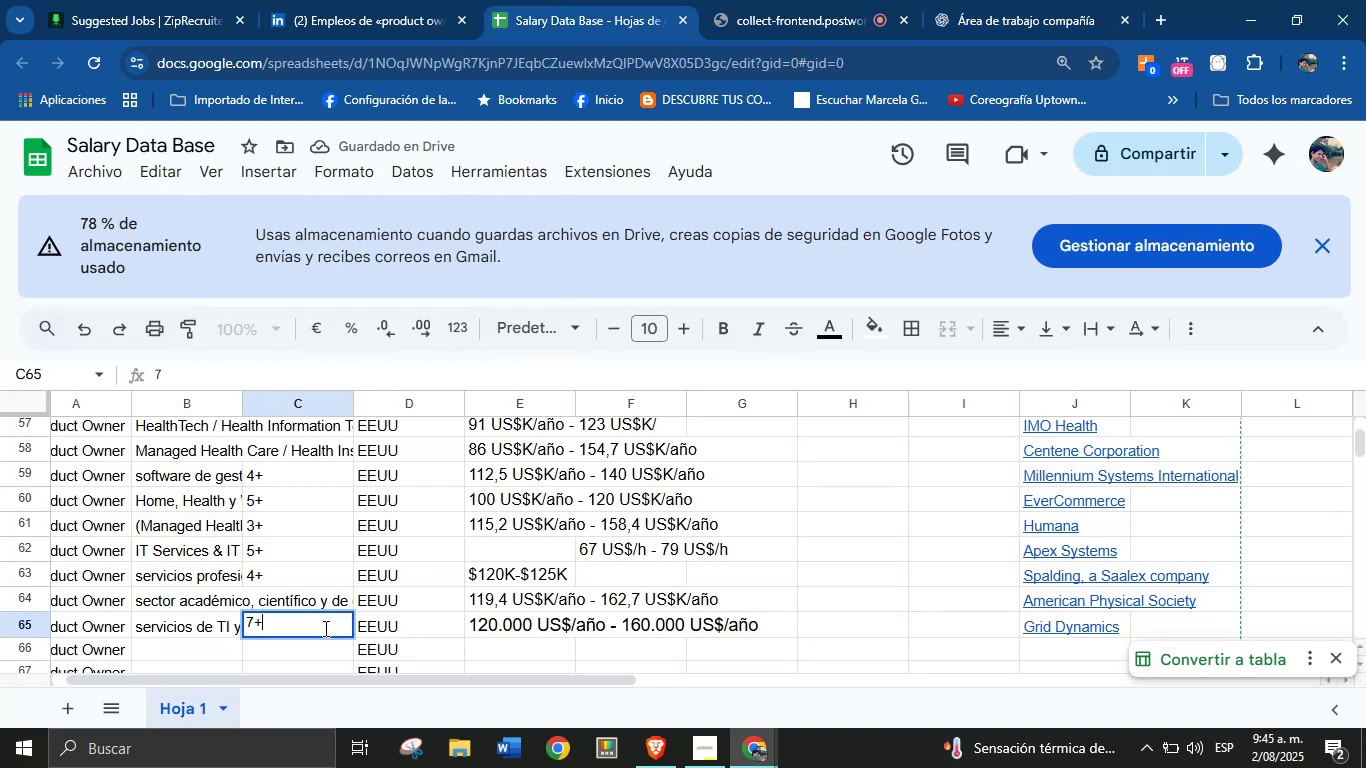 